 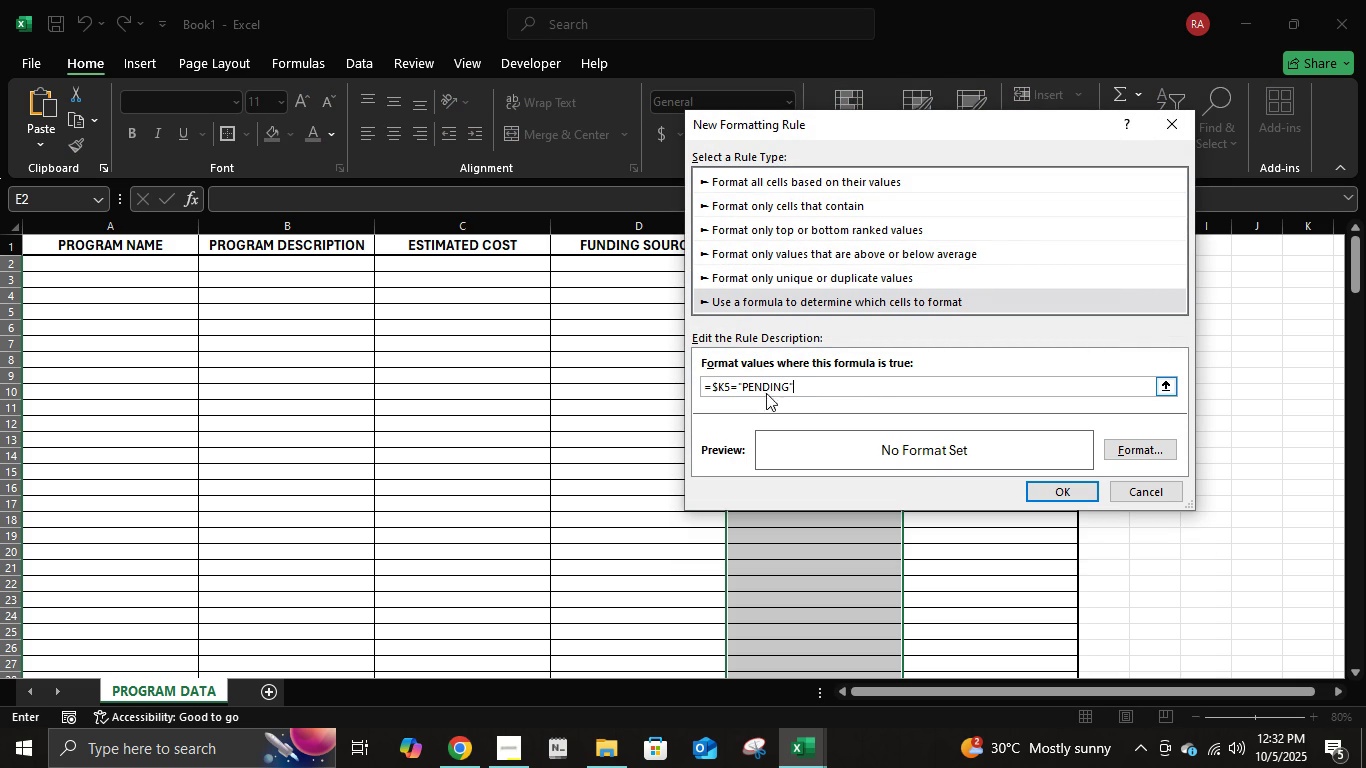 
left_click([728, 380])
 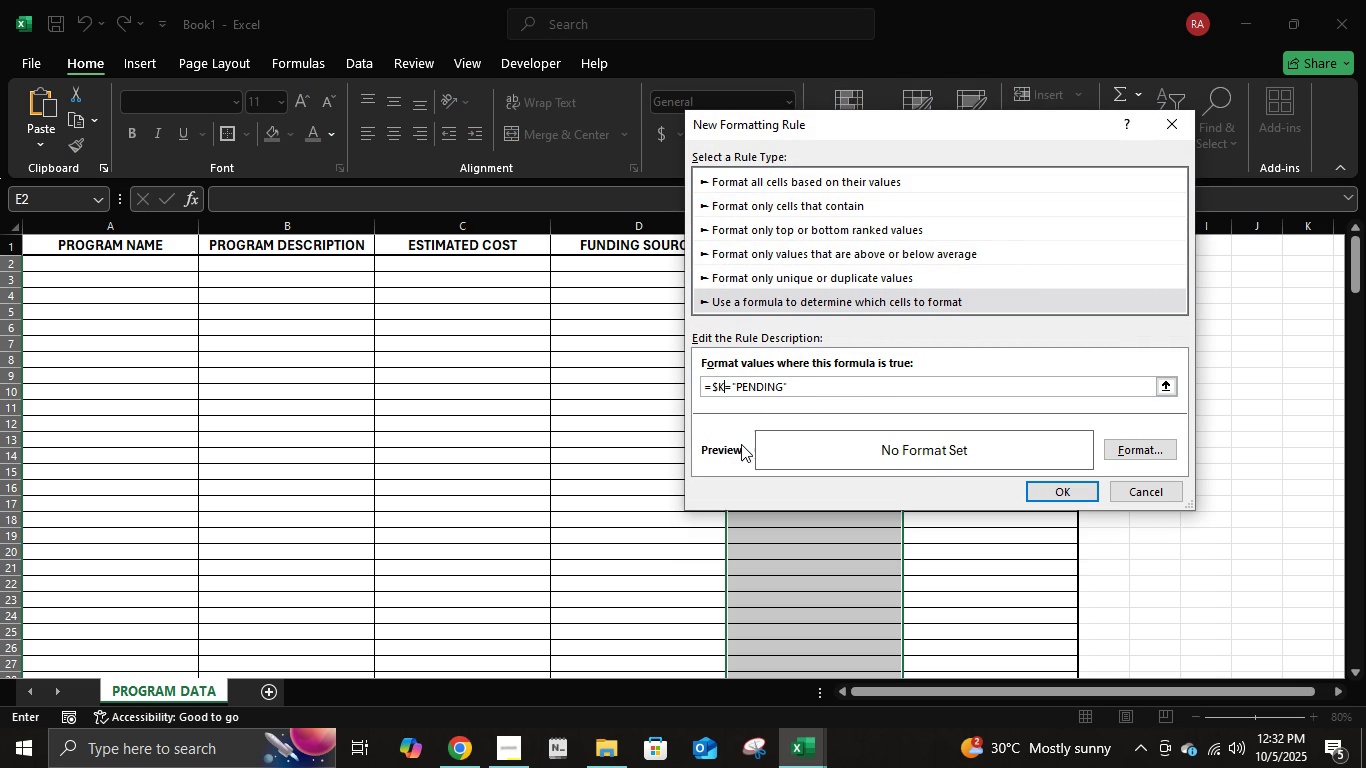 
key(Backspace)
 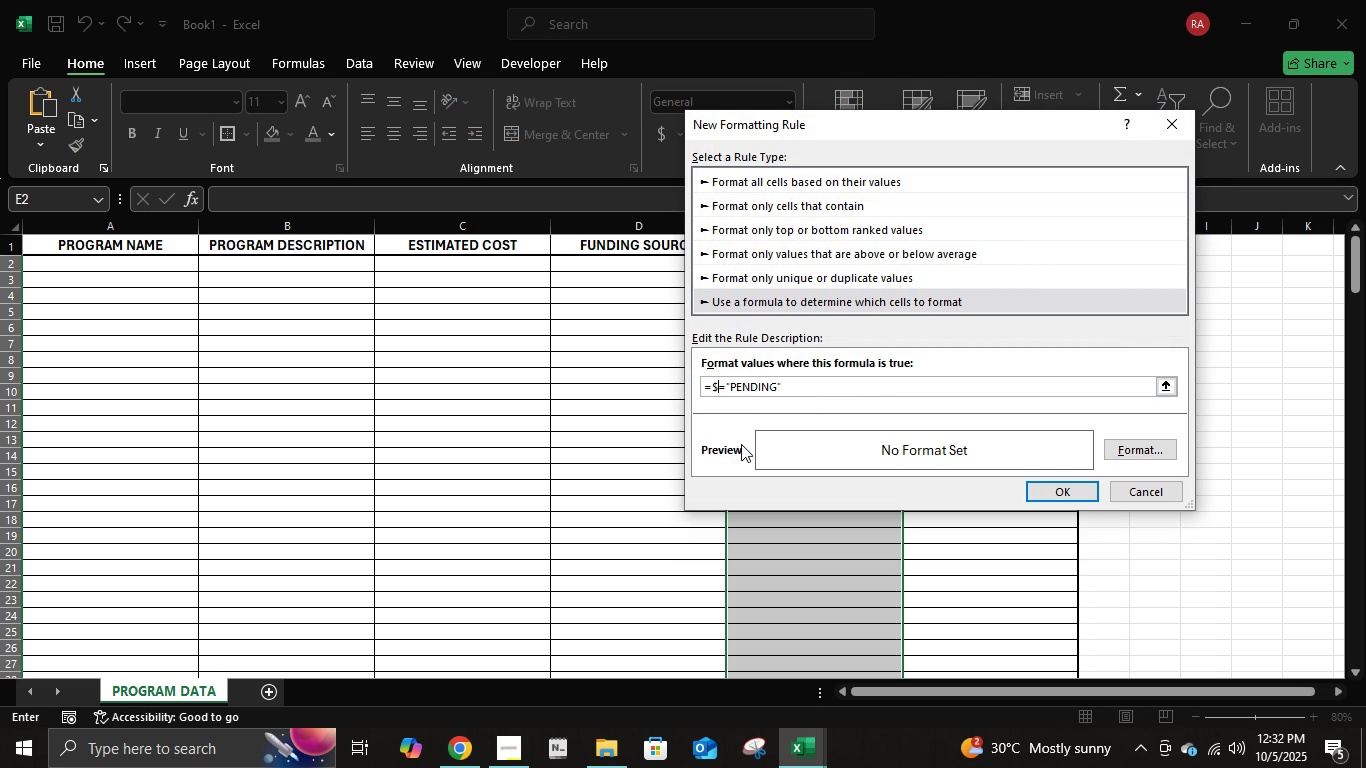 
key(Backspace)
 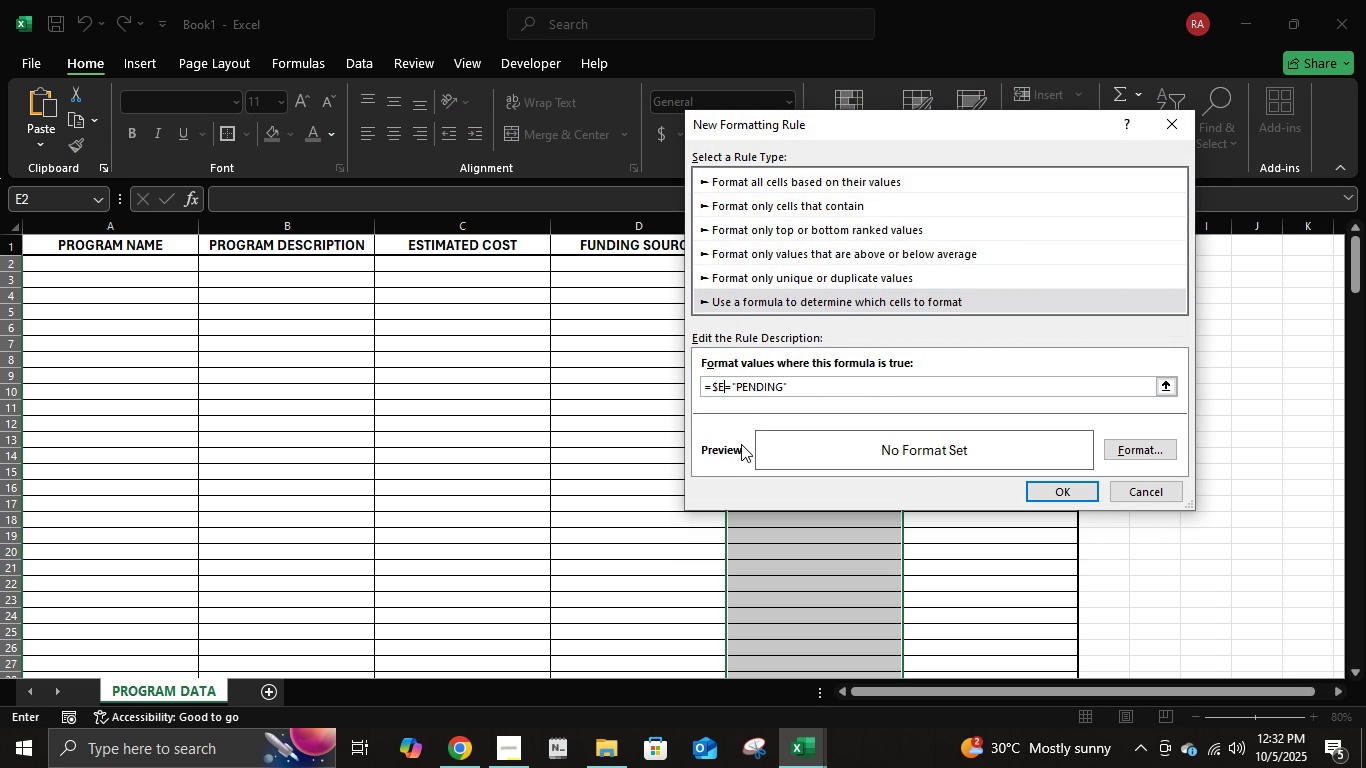 
key(E)
 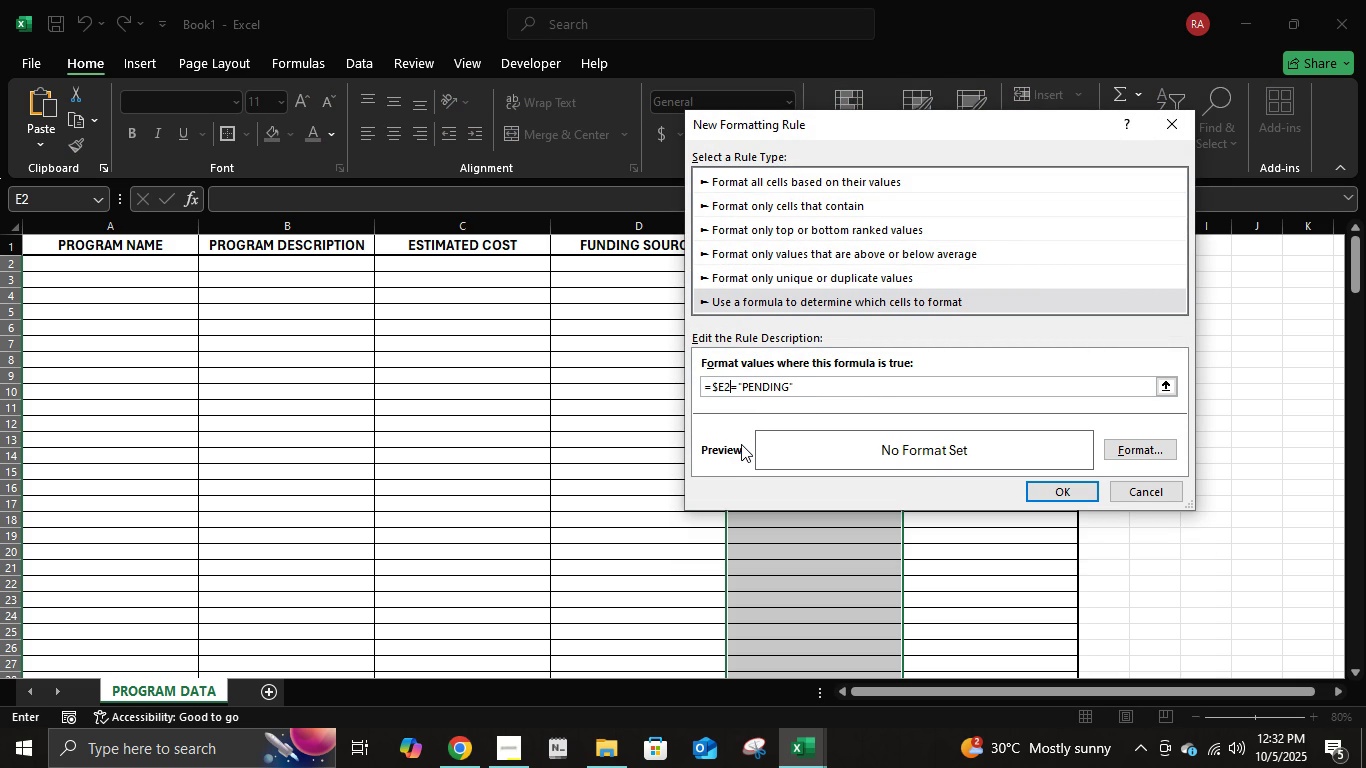 
key(Numpad2)
 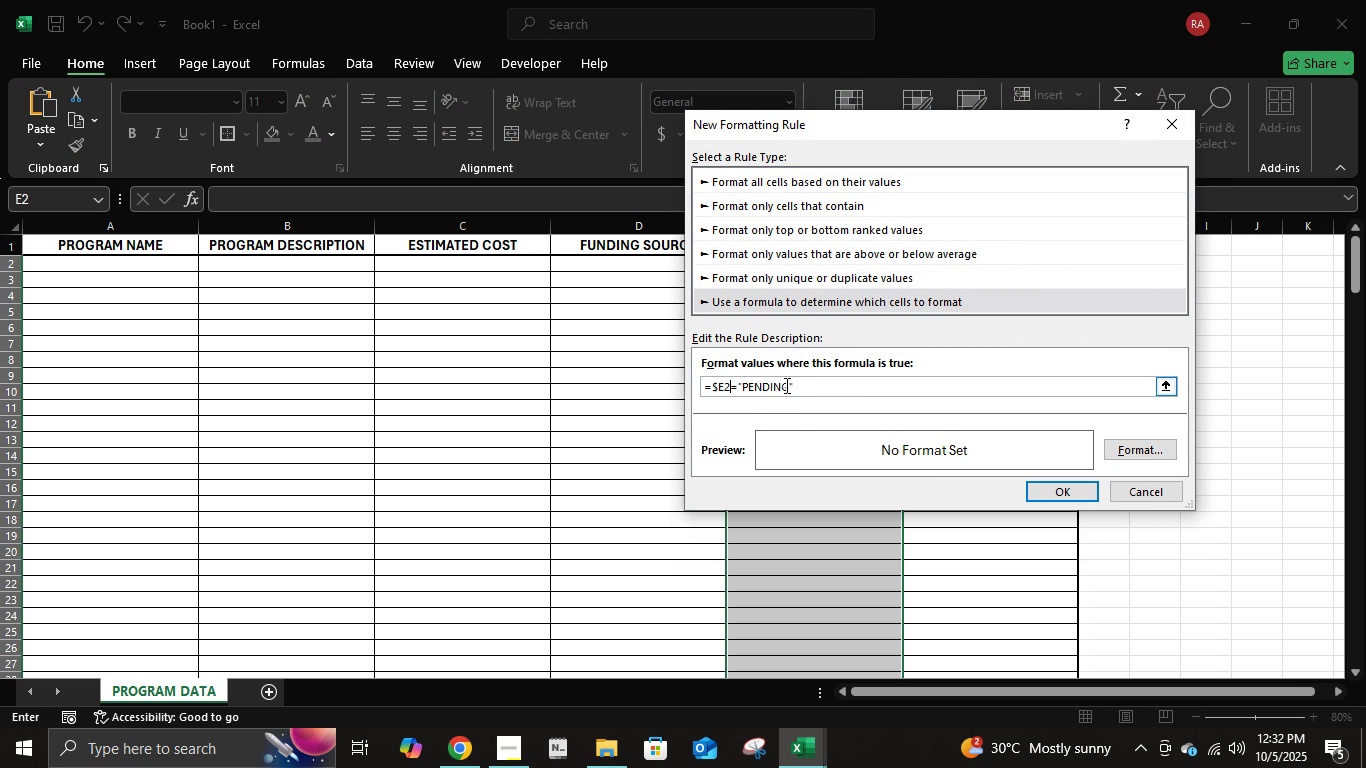 
double_click([786, 385])